 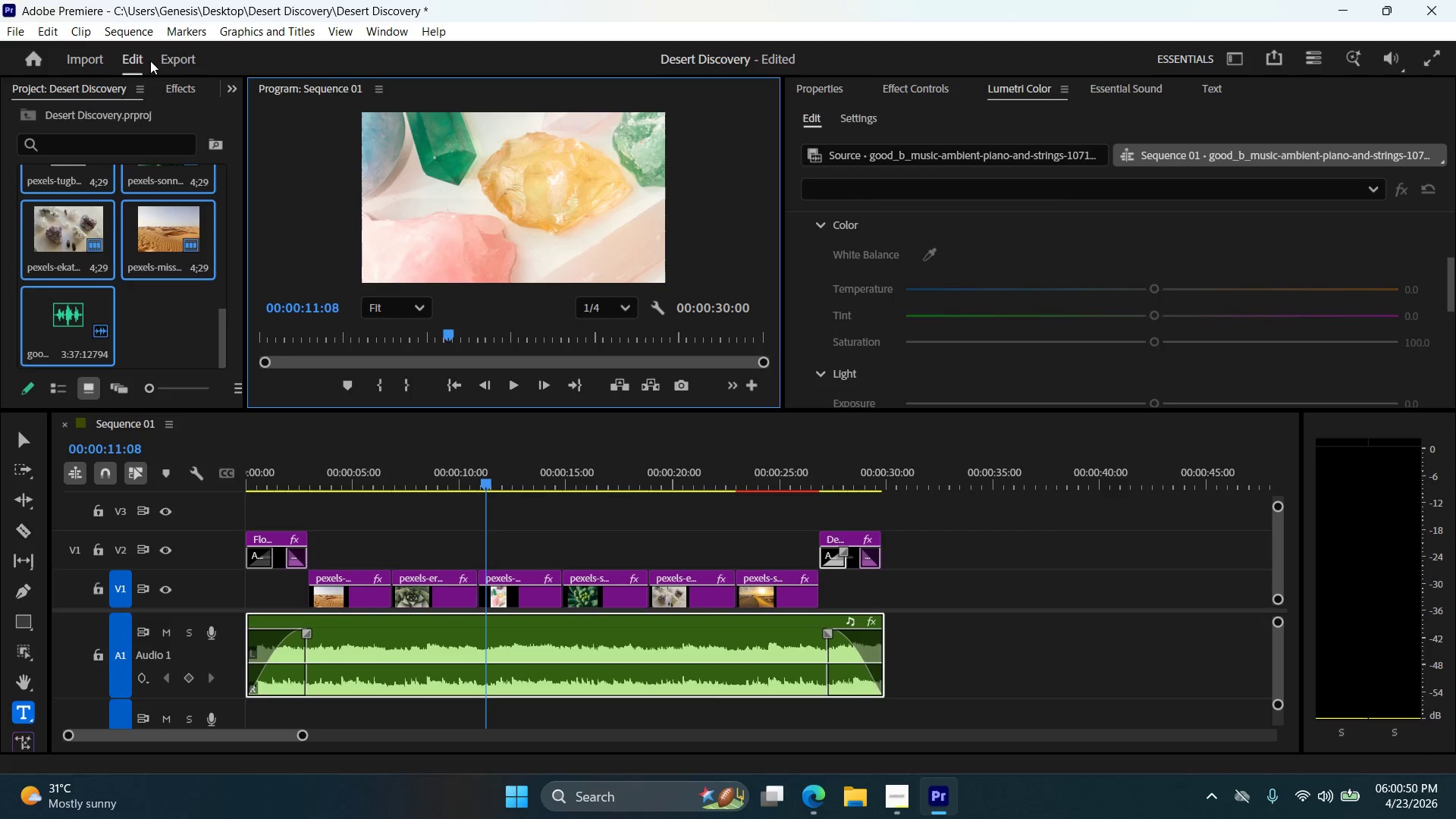 
left_click([357, 598])
 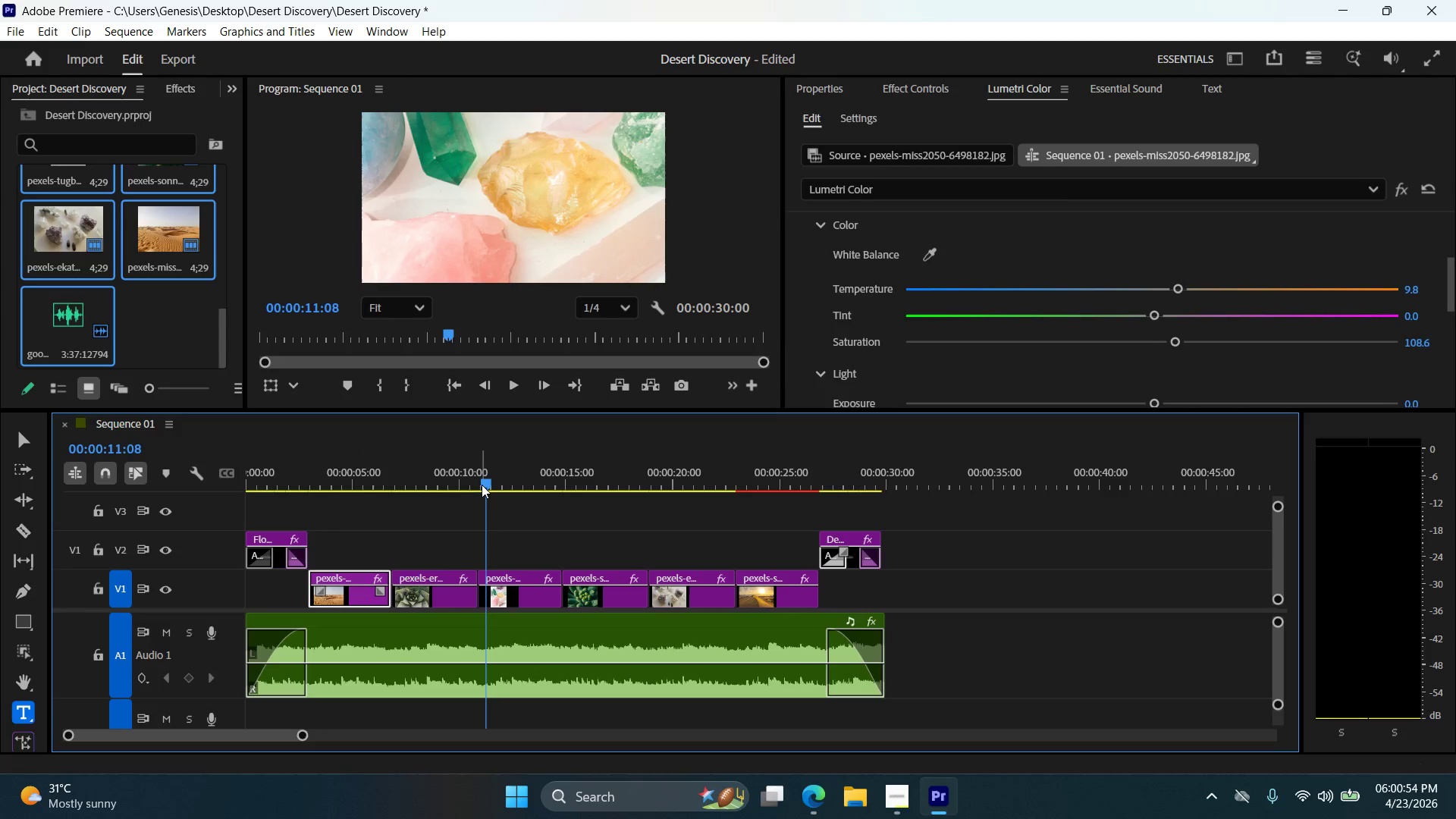 
left_click_drag(start_coordinate=[484, 485], to_coordinate=[334, 491])
 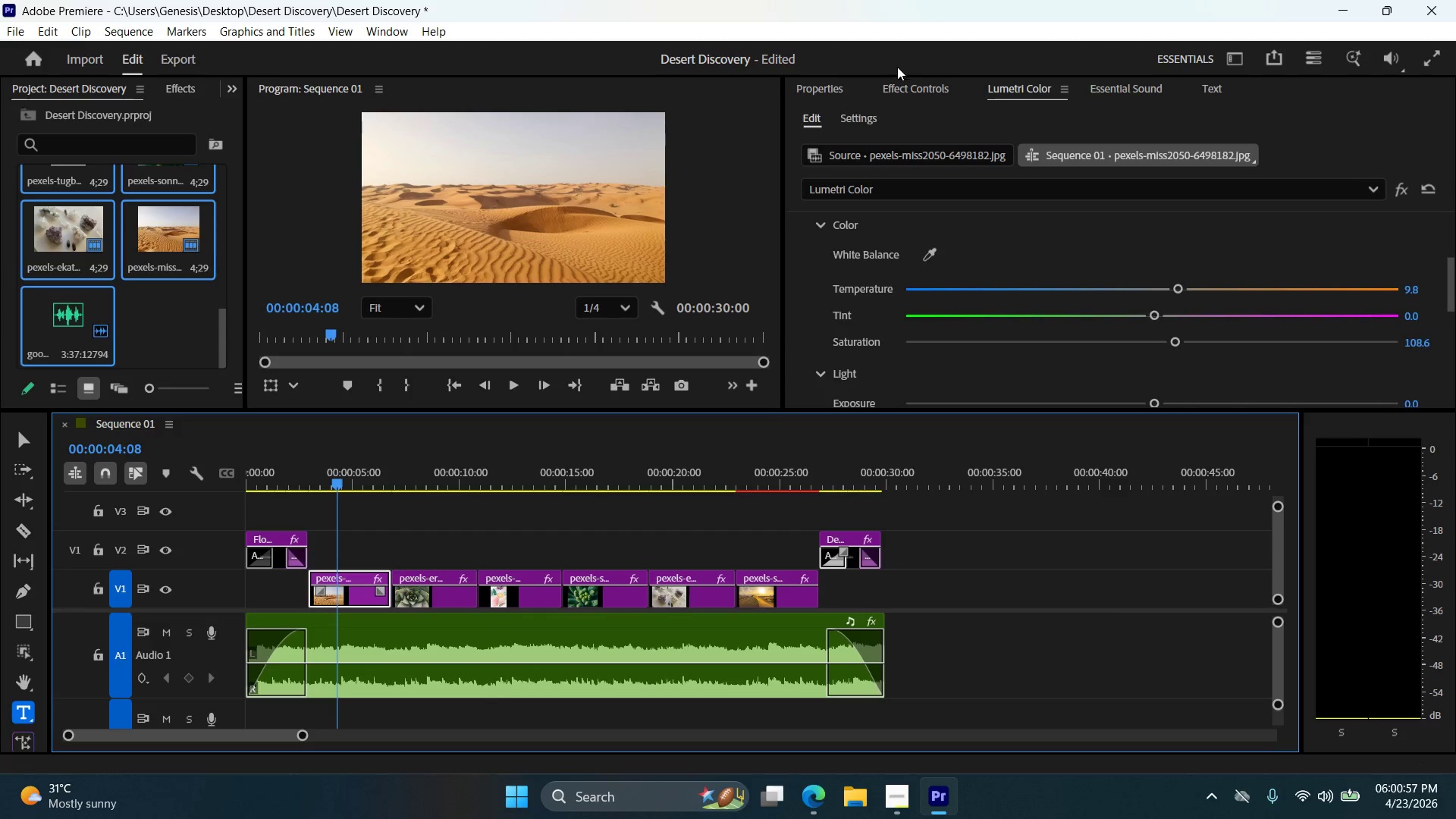 
left_click([918, 80])
 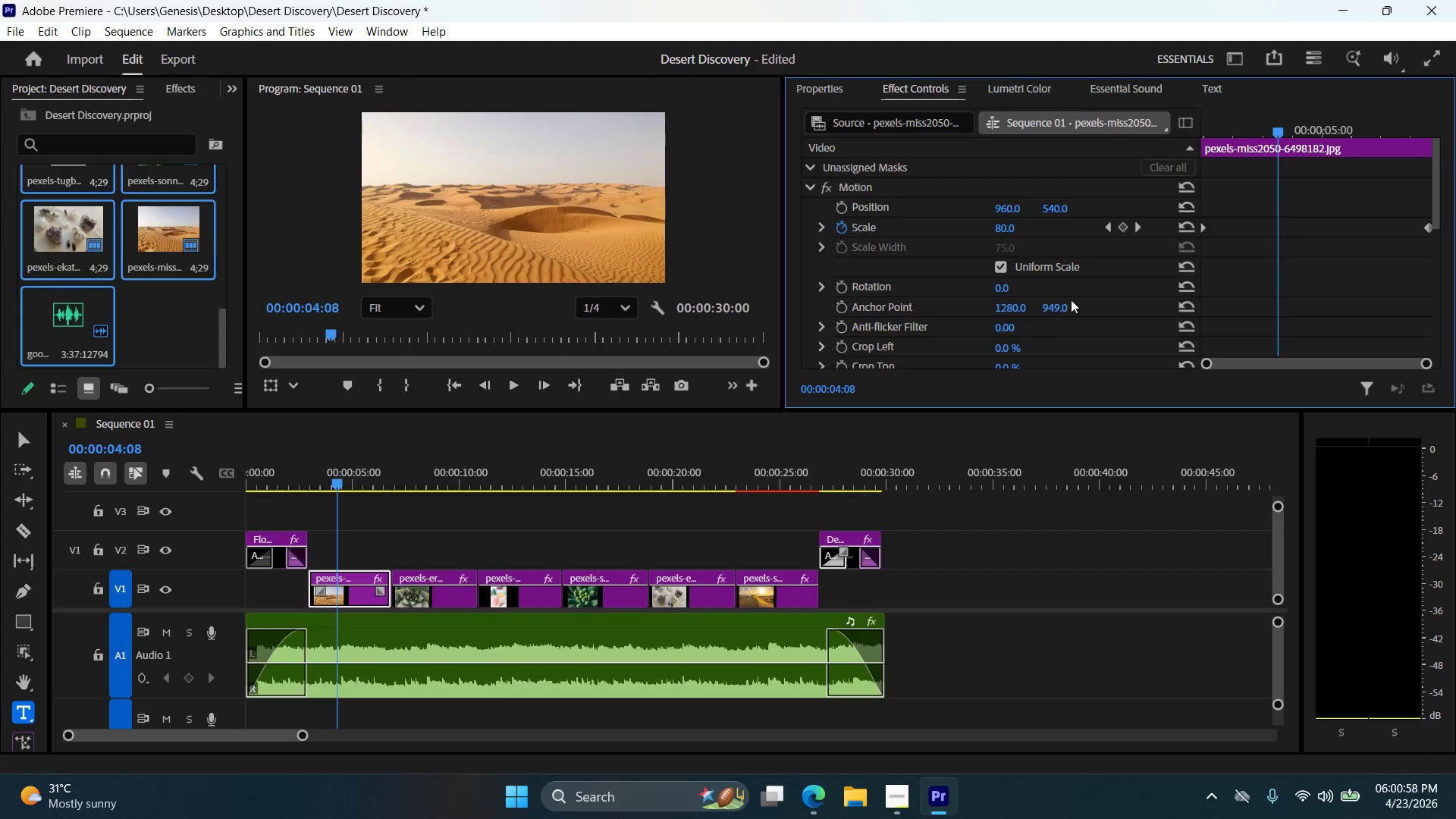 
scroll: coordinate [1144, 297], scroll_direction: down, amount: 17.0
 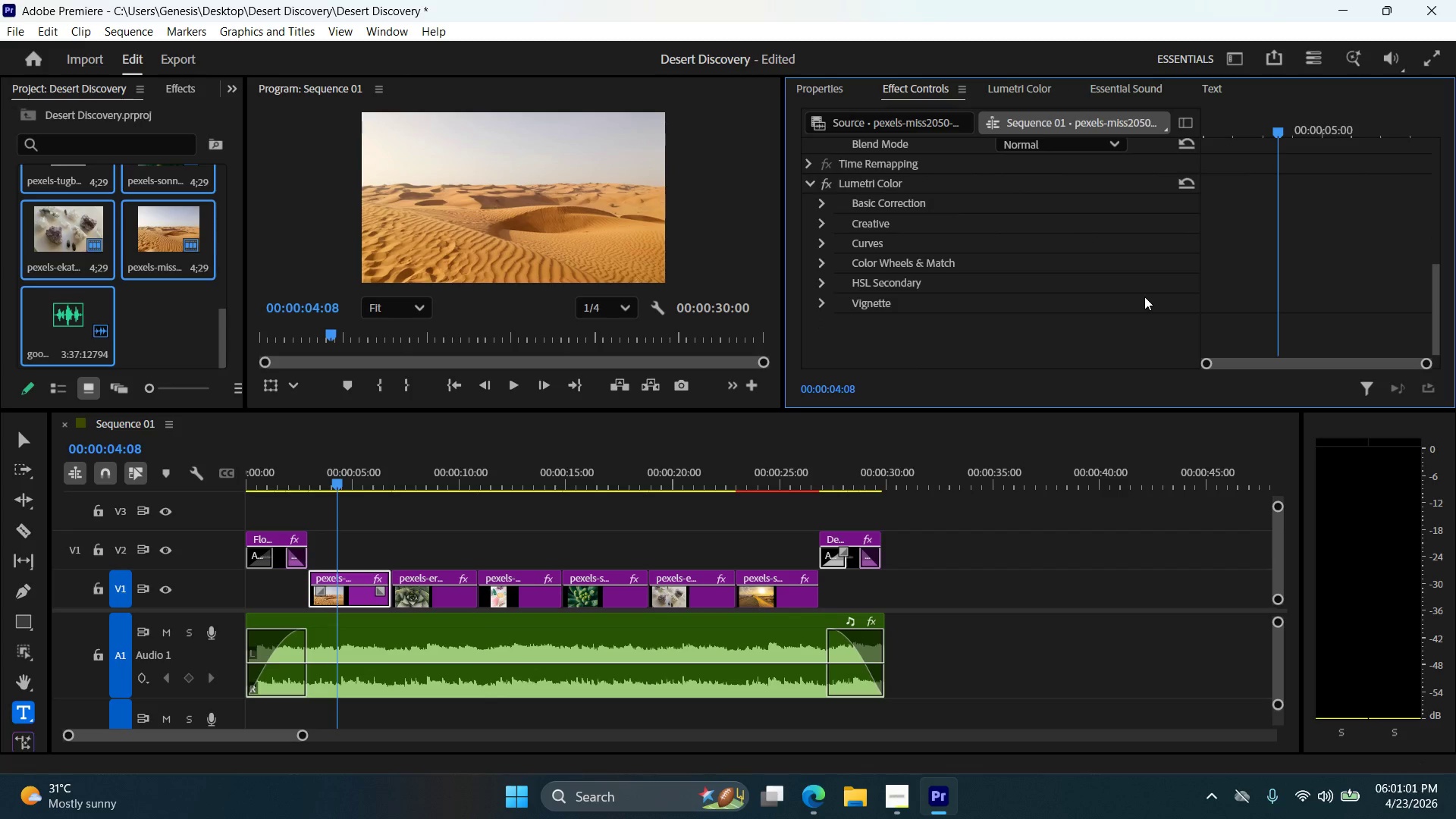 
scroll: coordinate [1144, 297], scroll_direction: up, amount: 2.0
 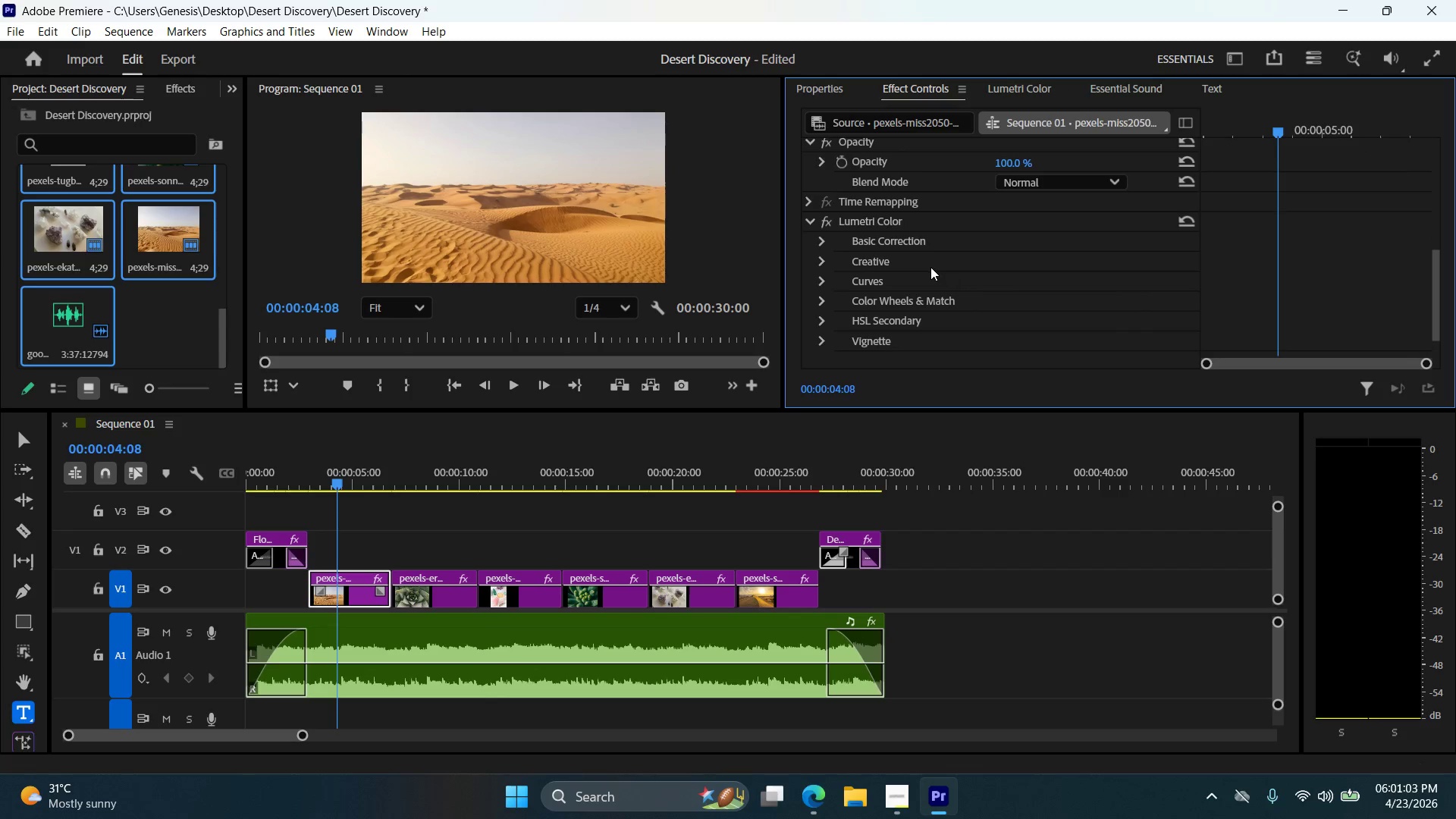 
left_click([824, 262])
 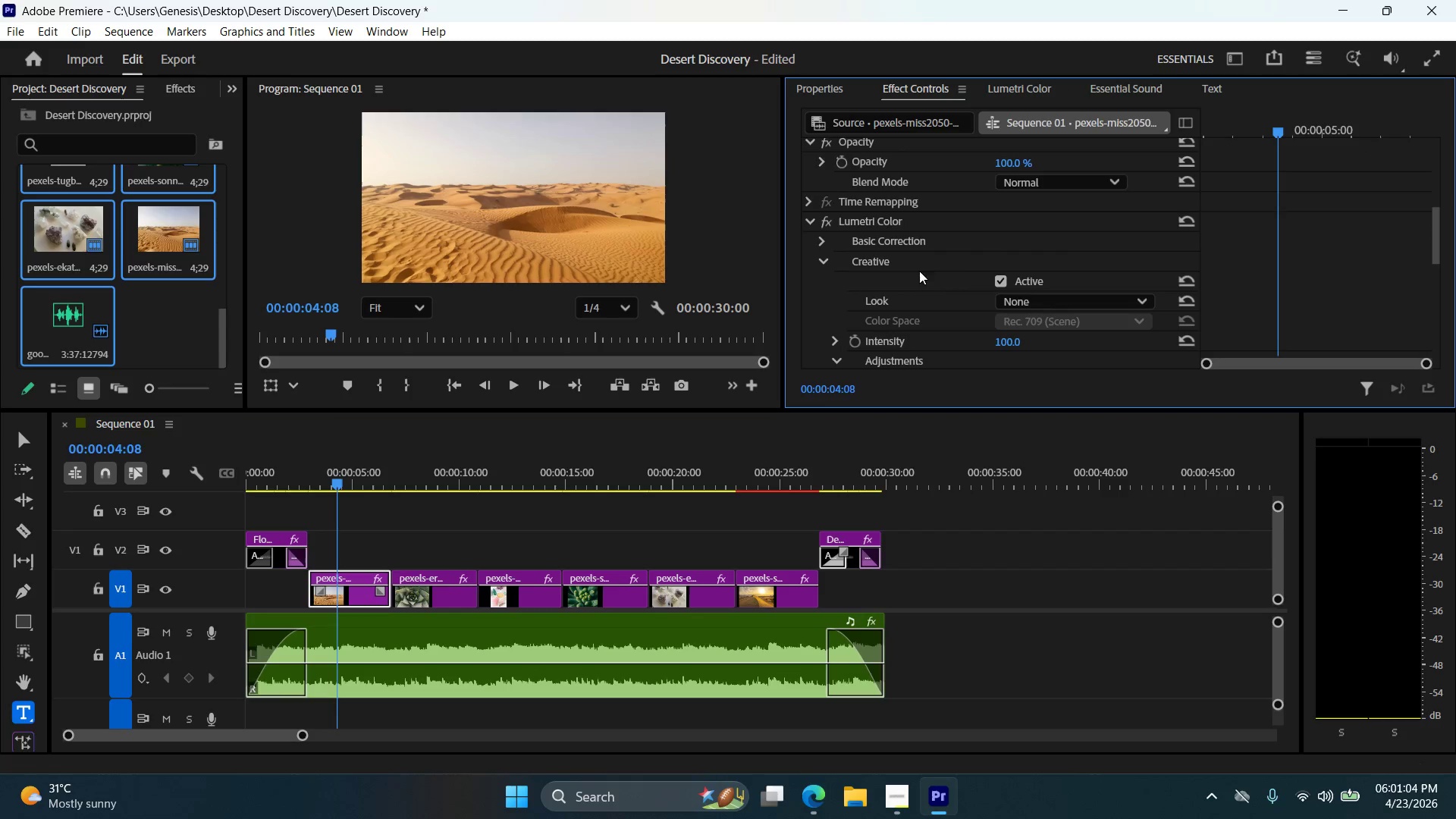 
scroll: coordinate [949, 287], scroll_direction: down, amount: 5.0
 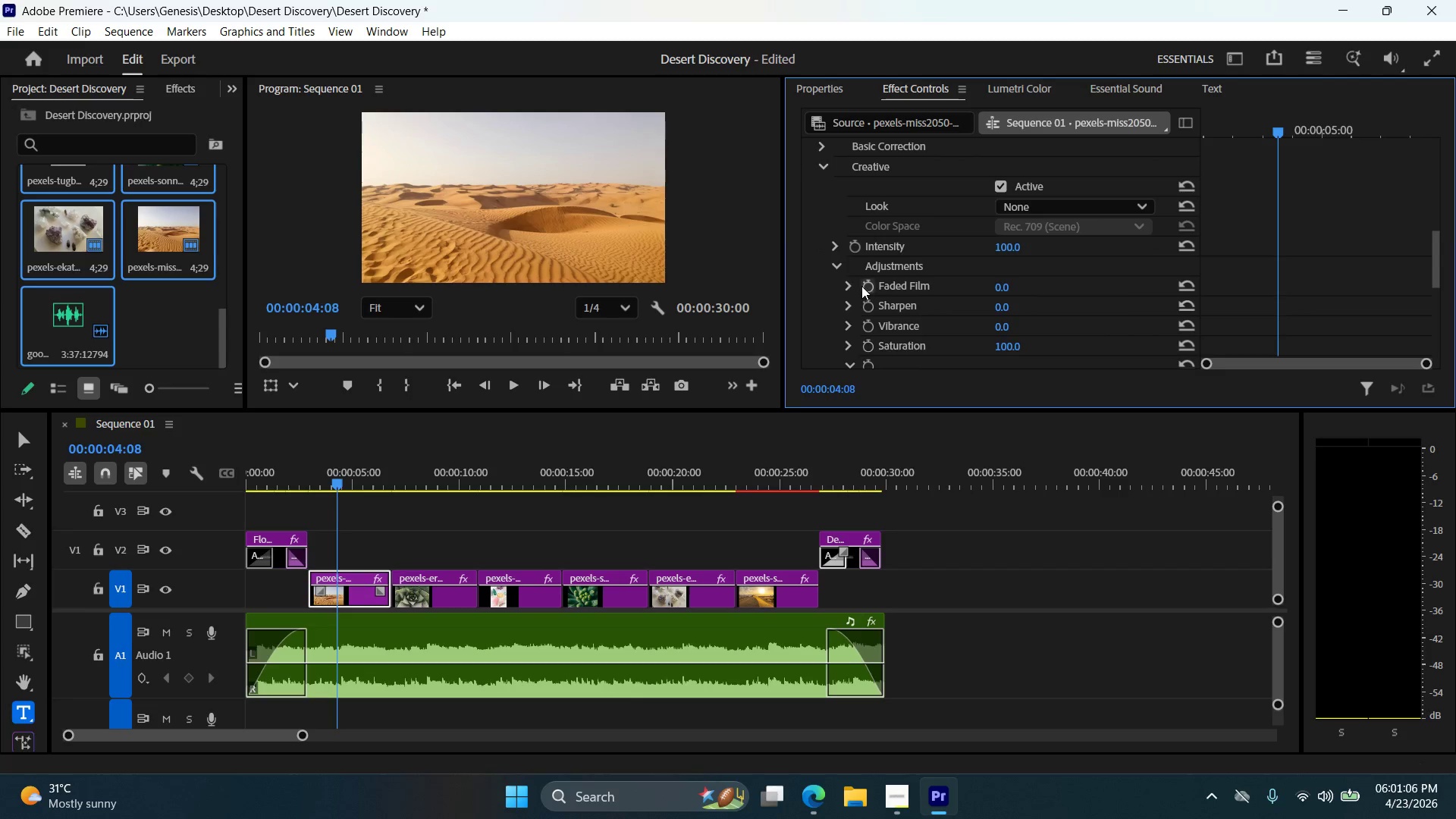 
left_click([854, 287])
 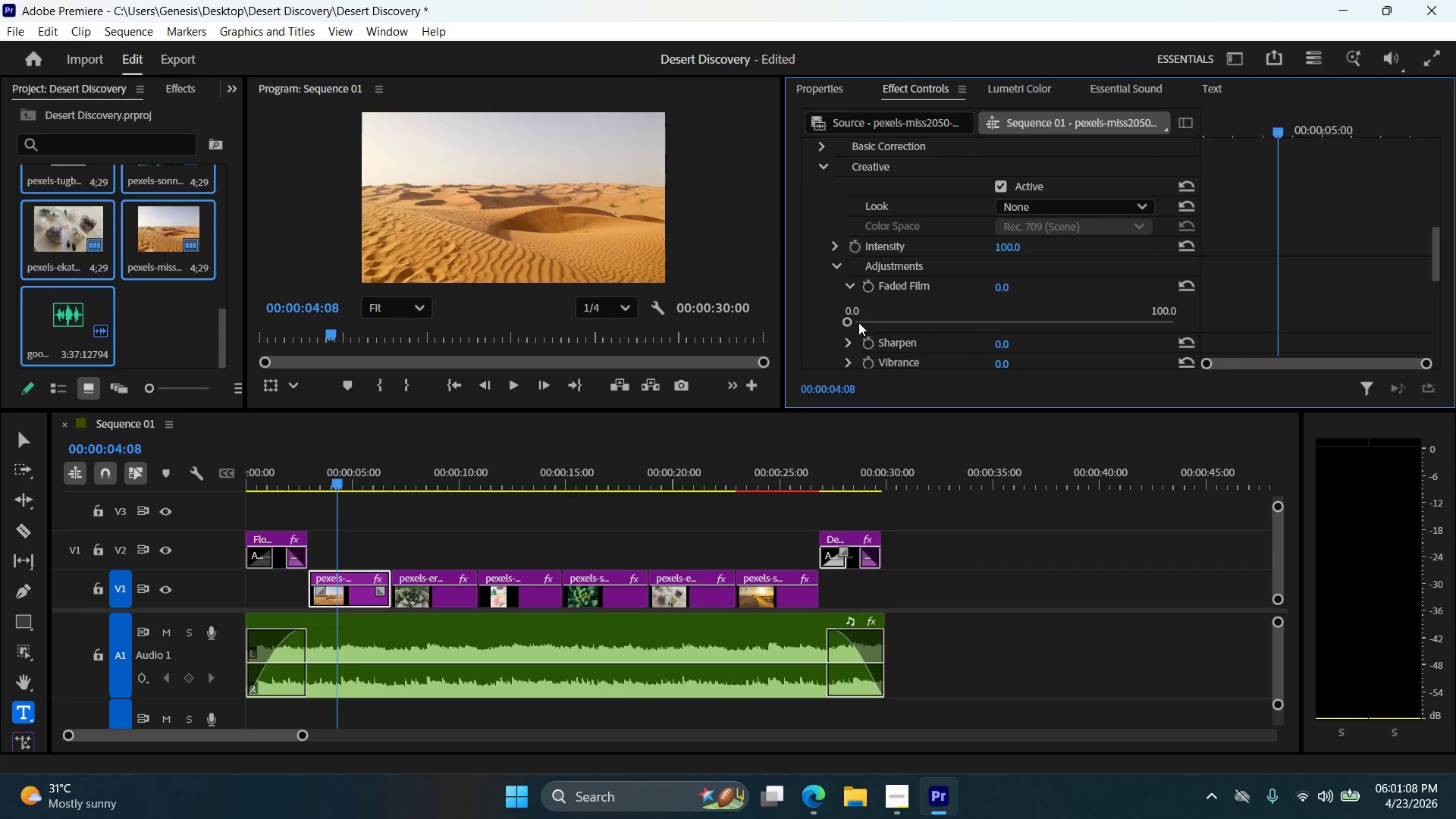 
left_click_drag(start_coordinate=[849, 321], to_coordinate=[890, 319])
 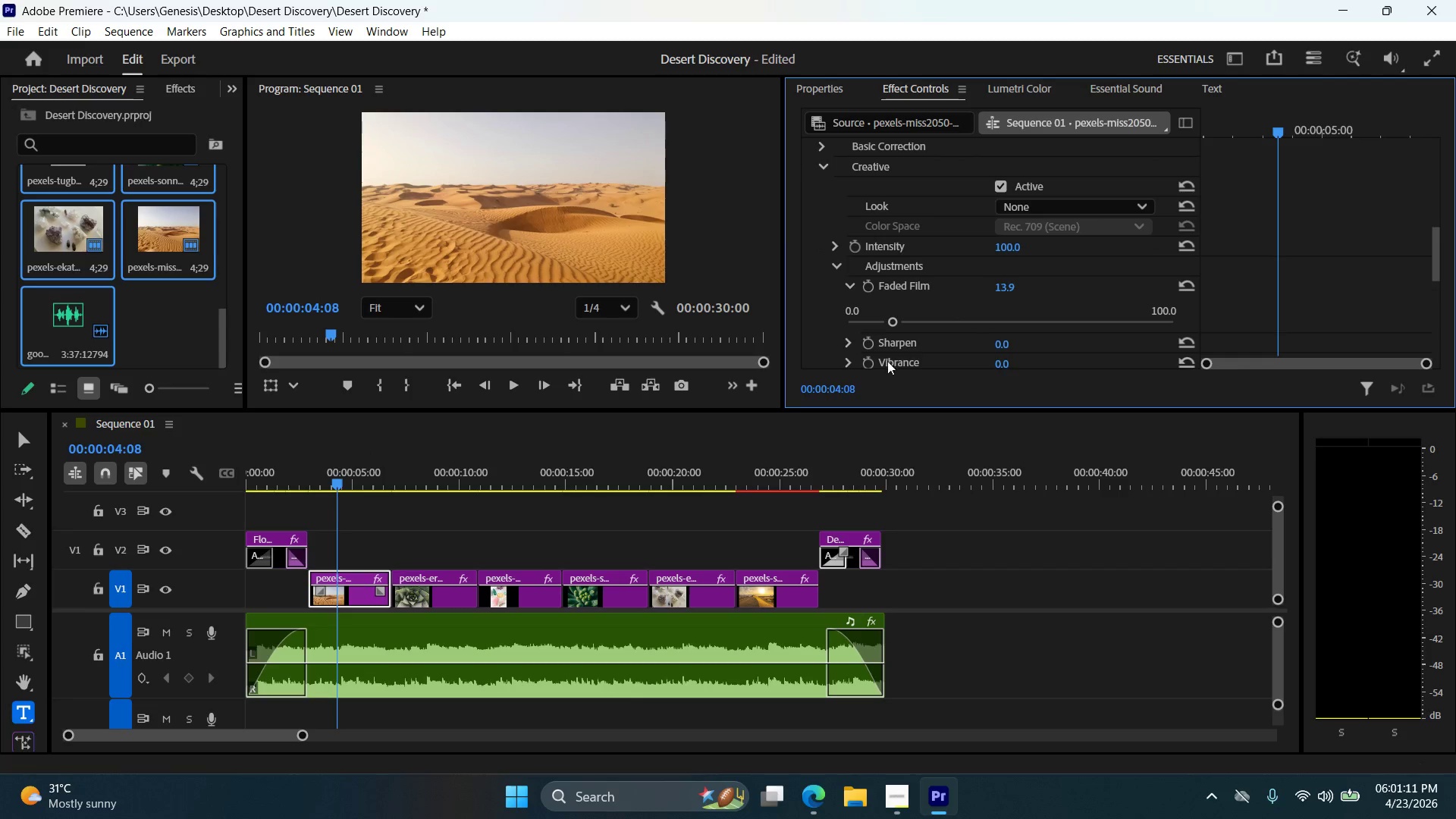 
left_click_drag(start_coordinate=[889, 320], to_coordinate=[1049, 315])
 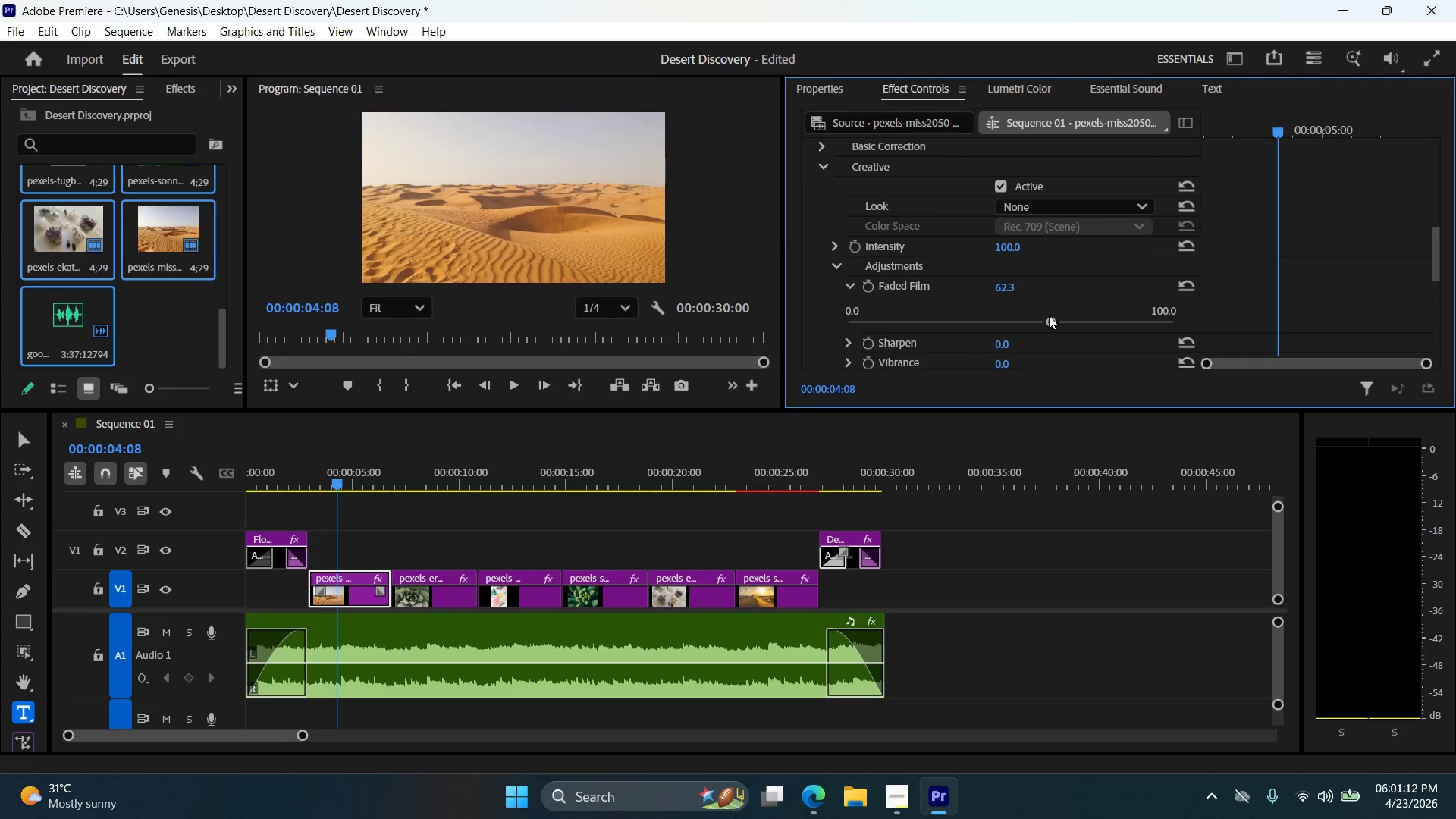 
left_click_drag(start_coordinate=[1048, 315], to_coordinate=[915, 322])
 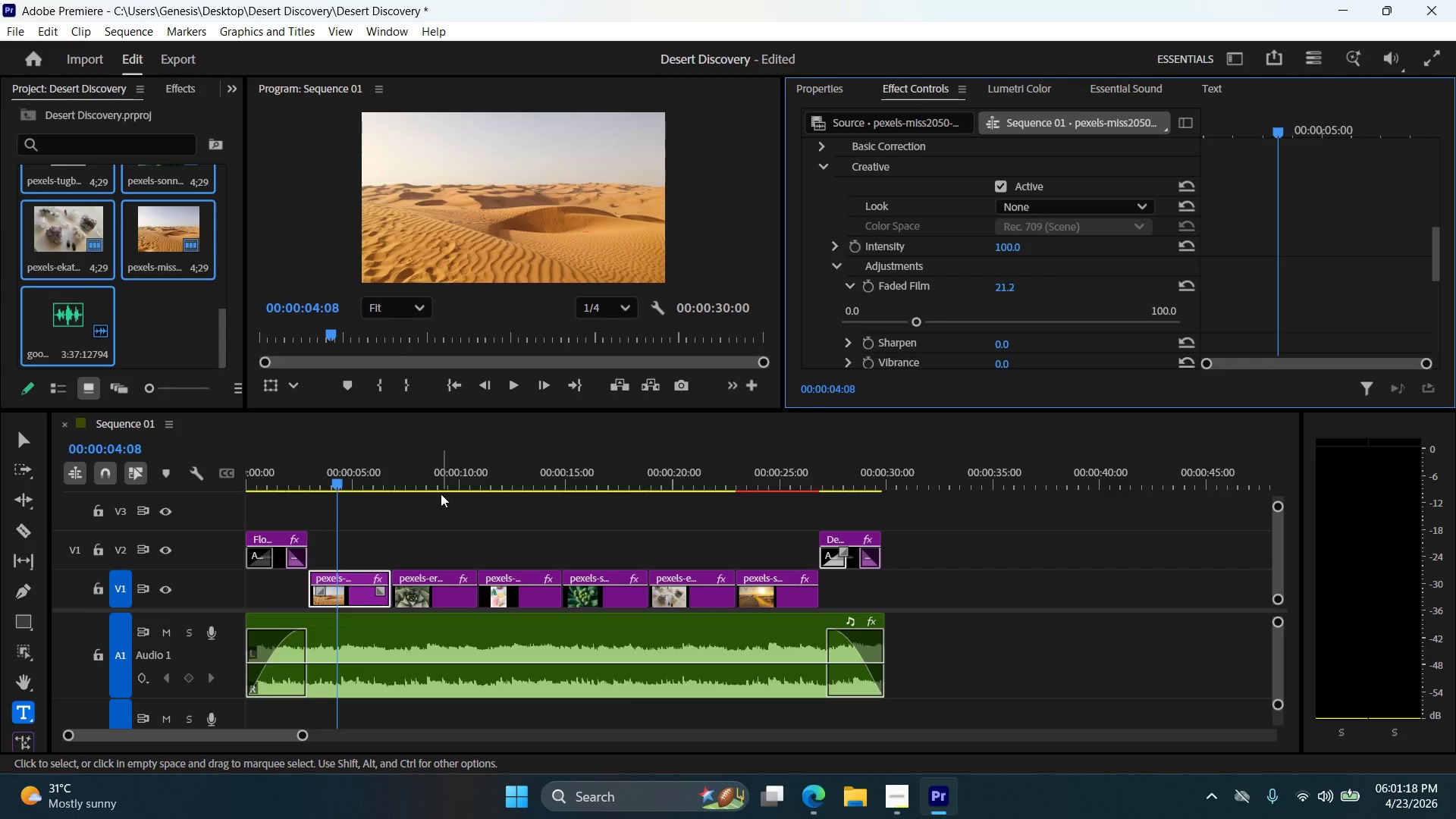 
right_click([350, 588])
 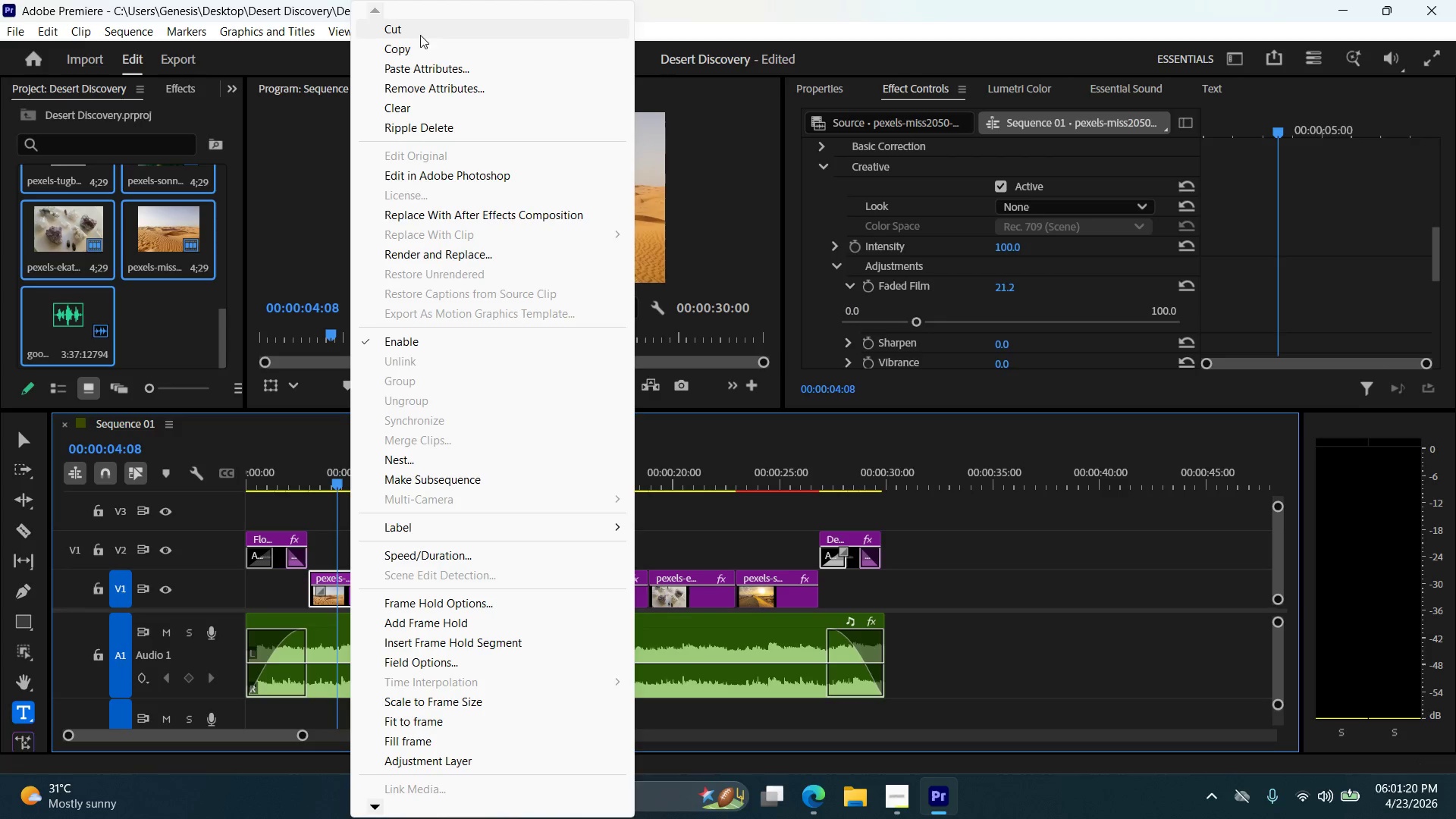 
left_click([413, 48])
 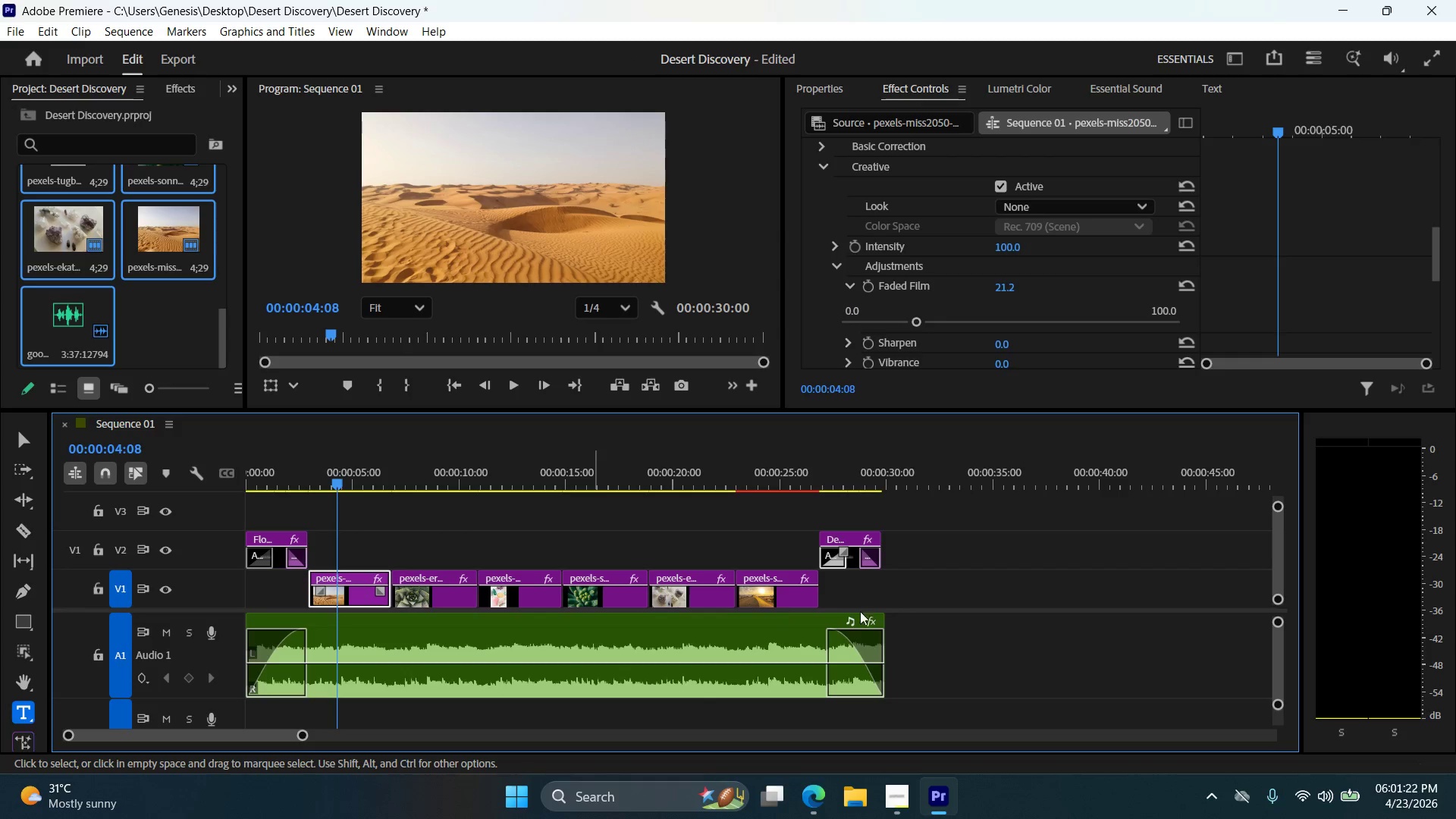 
left_click_drag(start_coordinate=[877, 598], to_coordinate=[454, 598])
 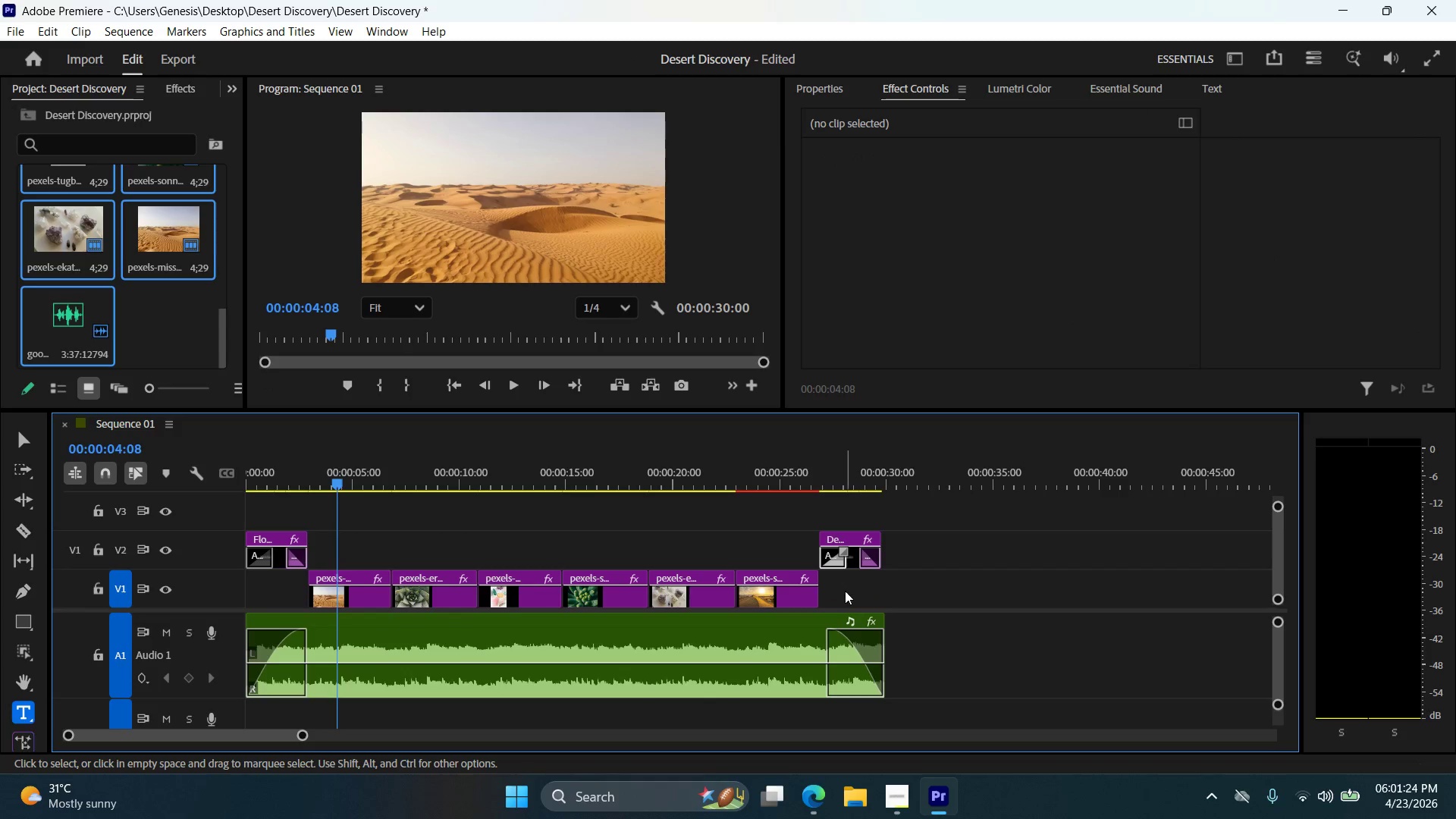 
left_click_drag(start_coordinate=[843, 595], to_coordinate=[466, 596])